 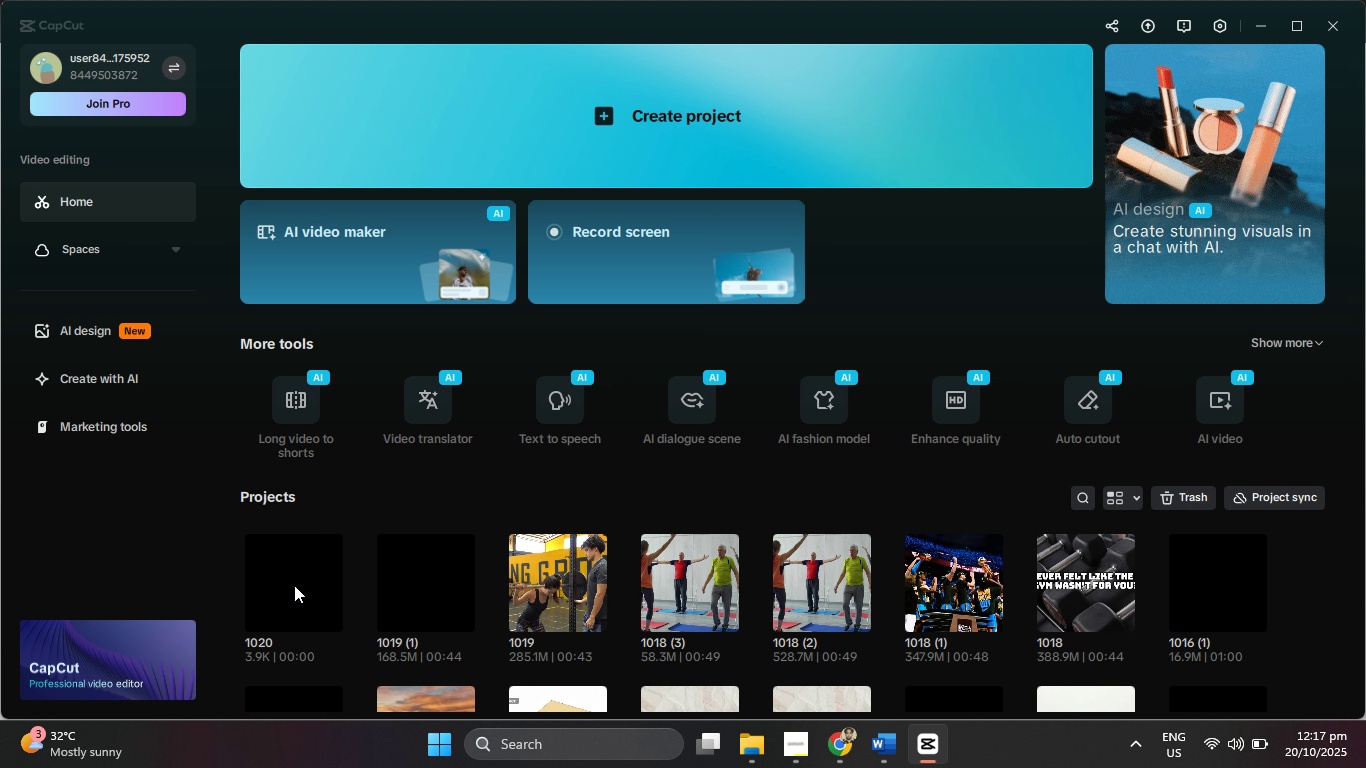 
left_click([288, 592])
 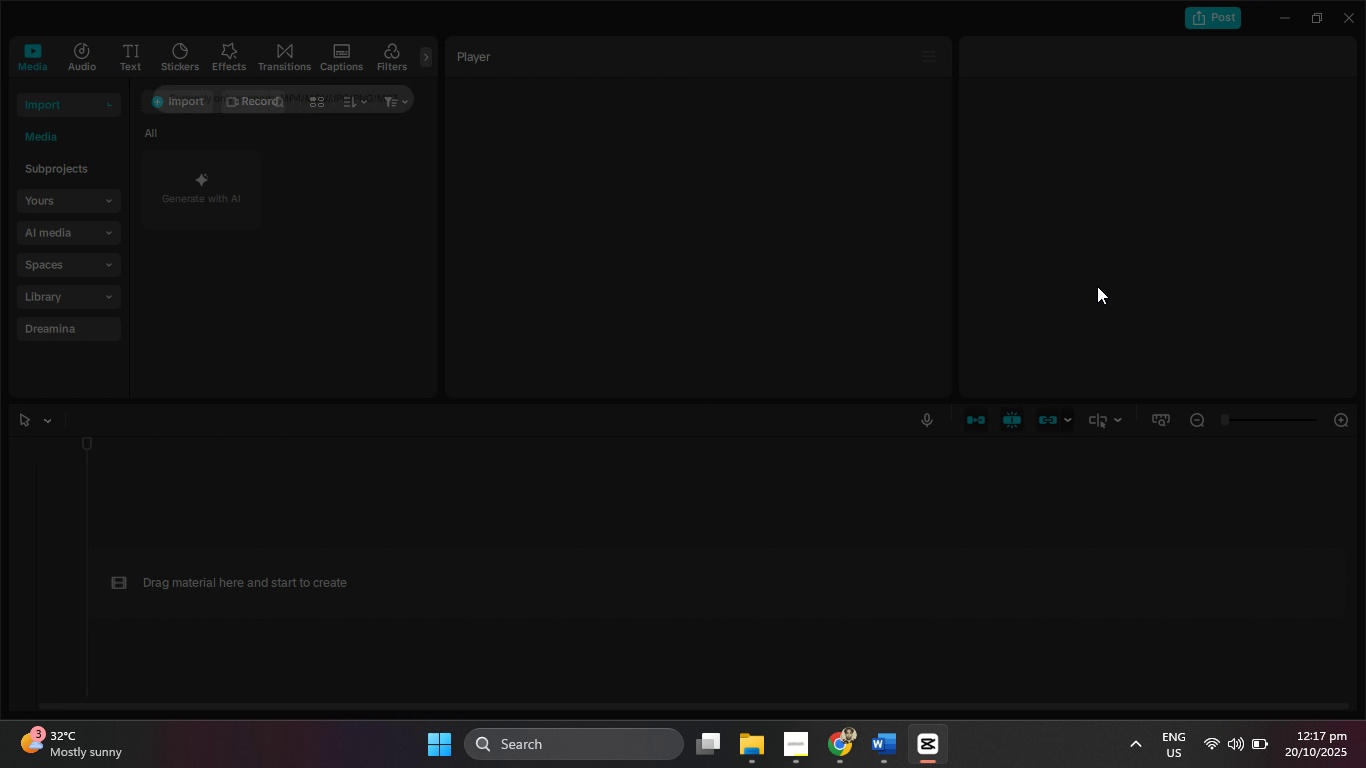 
mouse_move([1230, 55])
 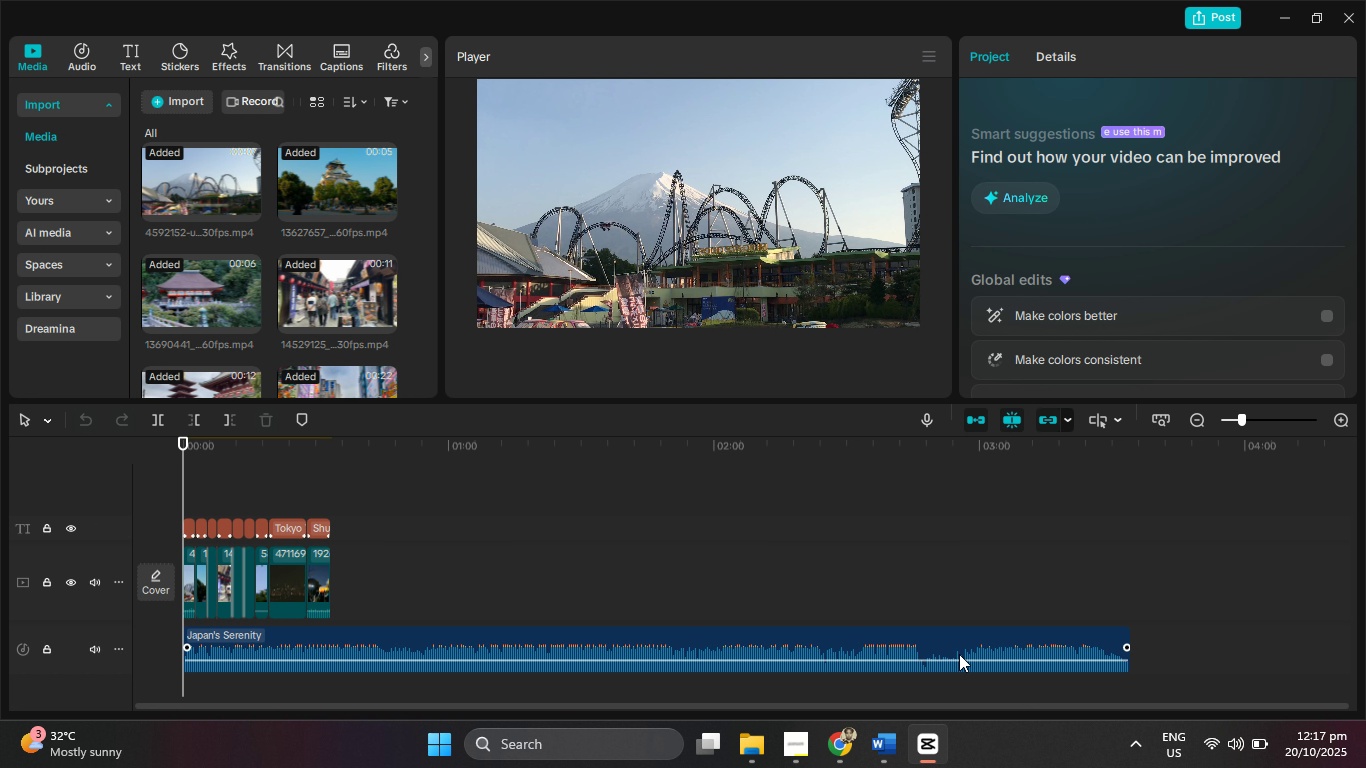 
left_click([959, 654])
 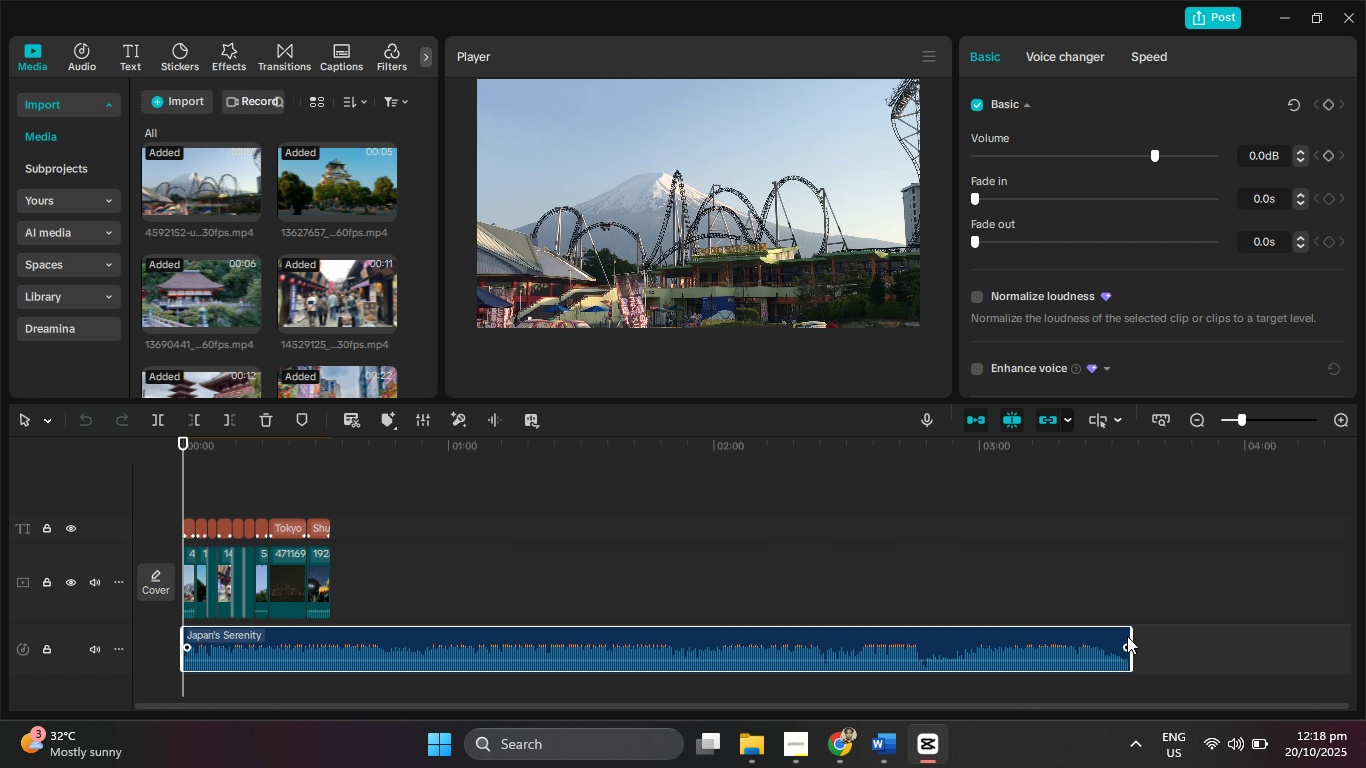 
left_click_drag(start_coordinate=[1129, 636], to_coordinate=[328, 609])
 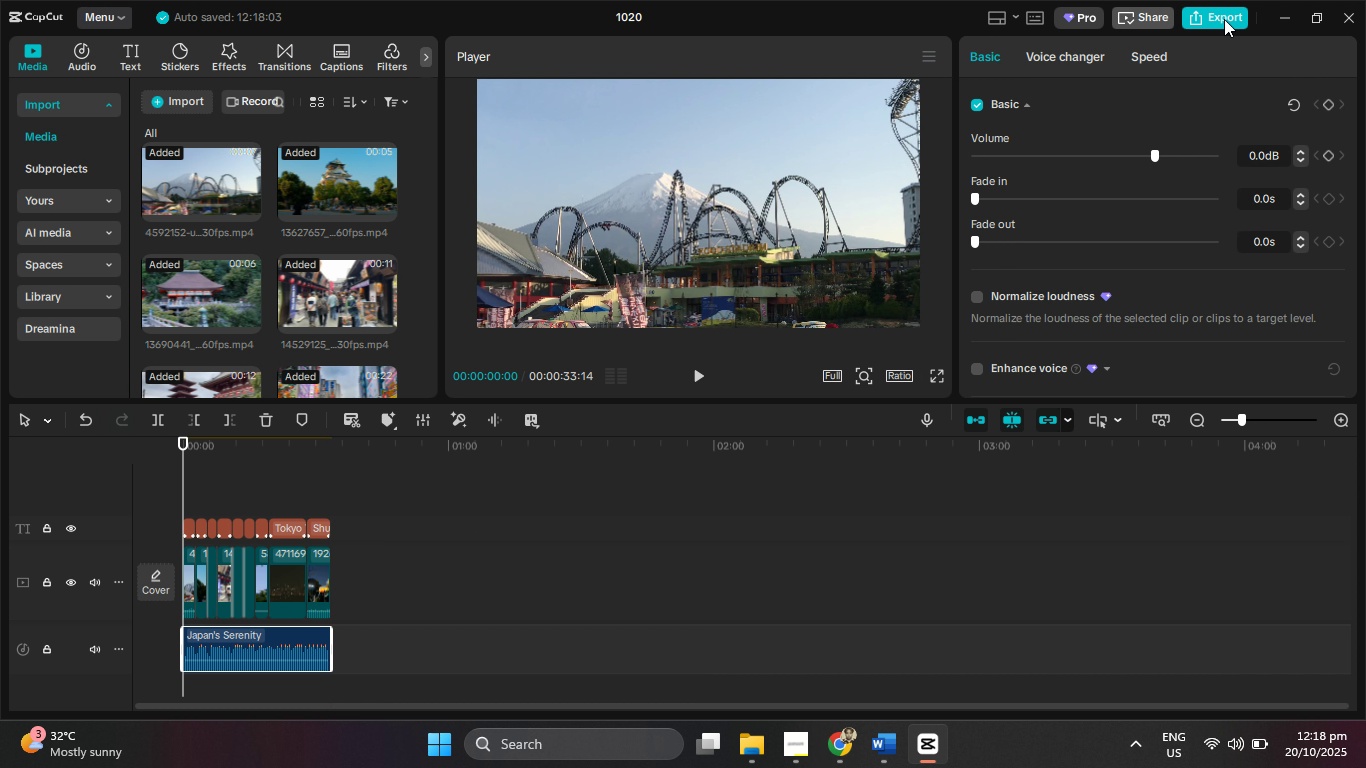 
left_click([1224, 19])
 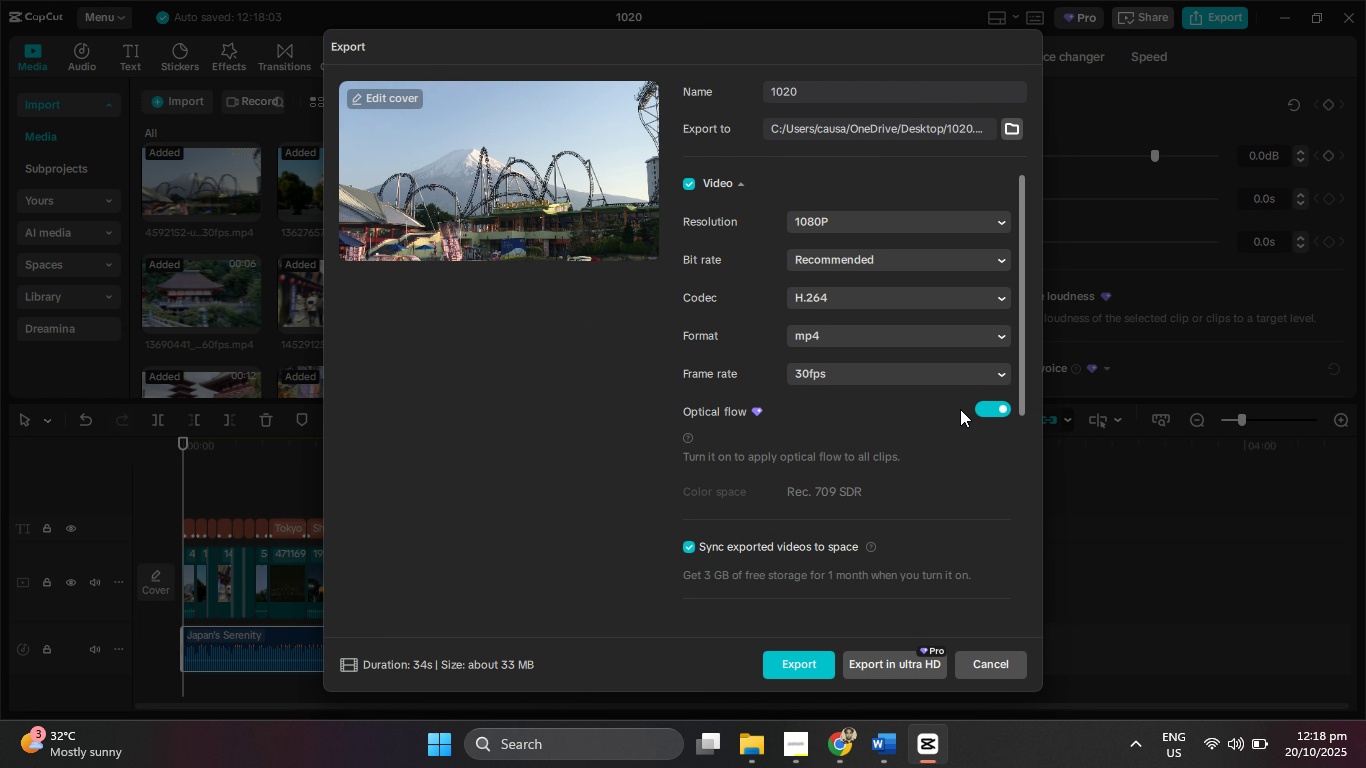 
left_click([800, 666])
 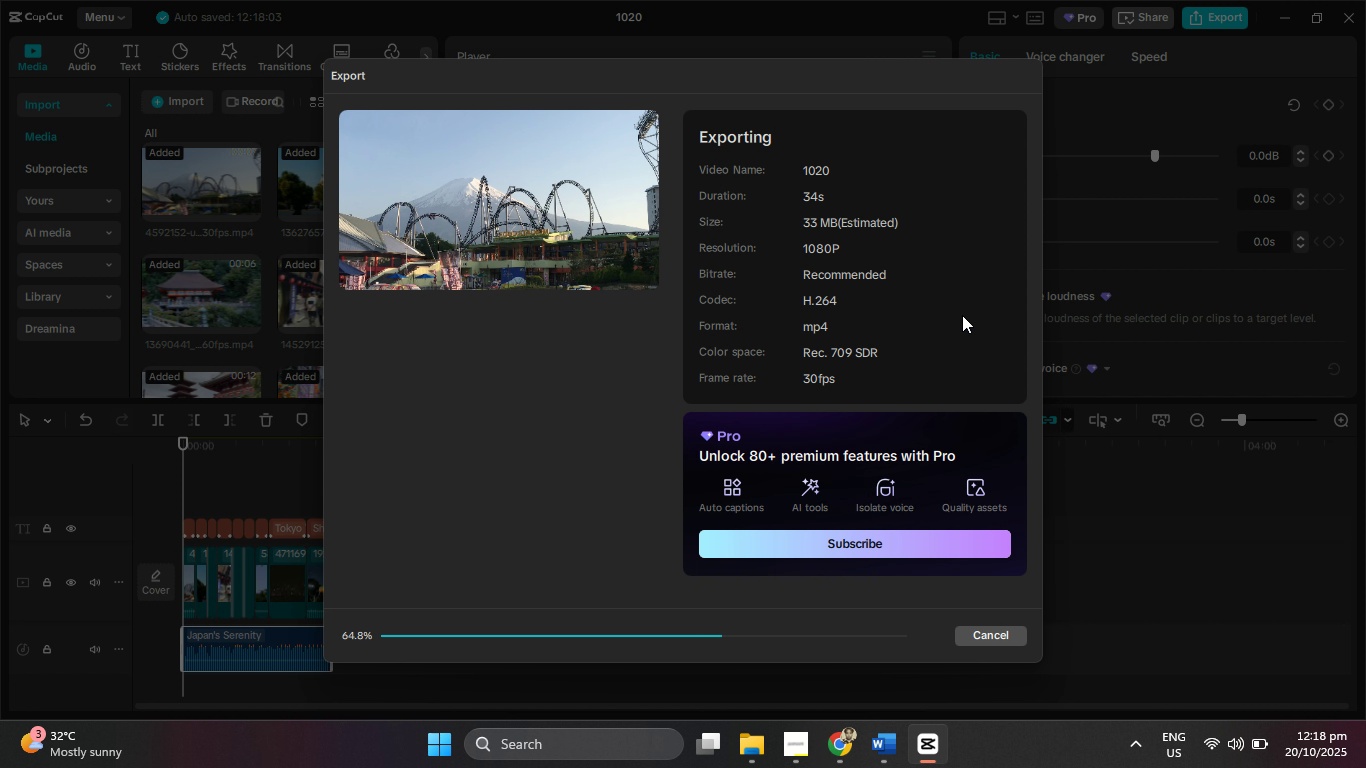 
wait(30.42)
 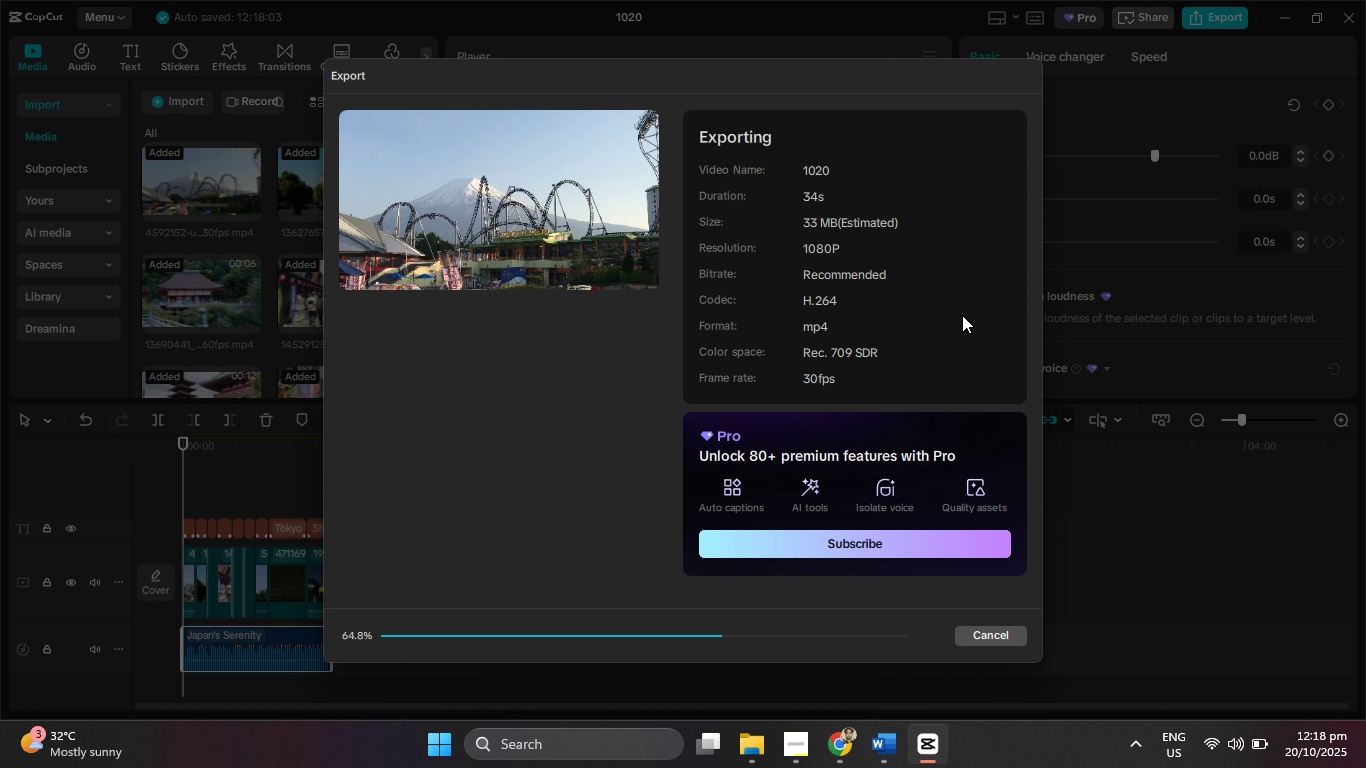 
left_click([792, 736])